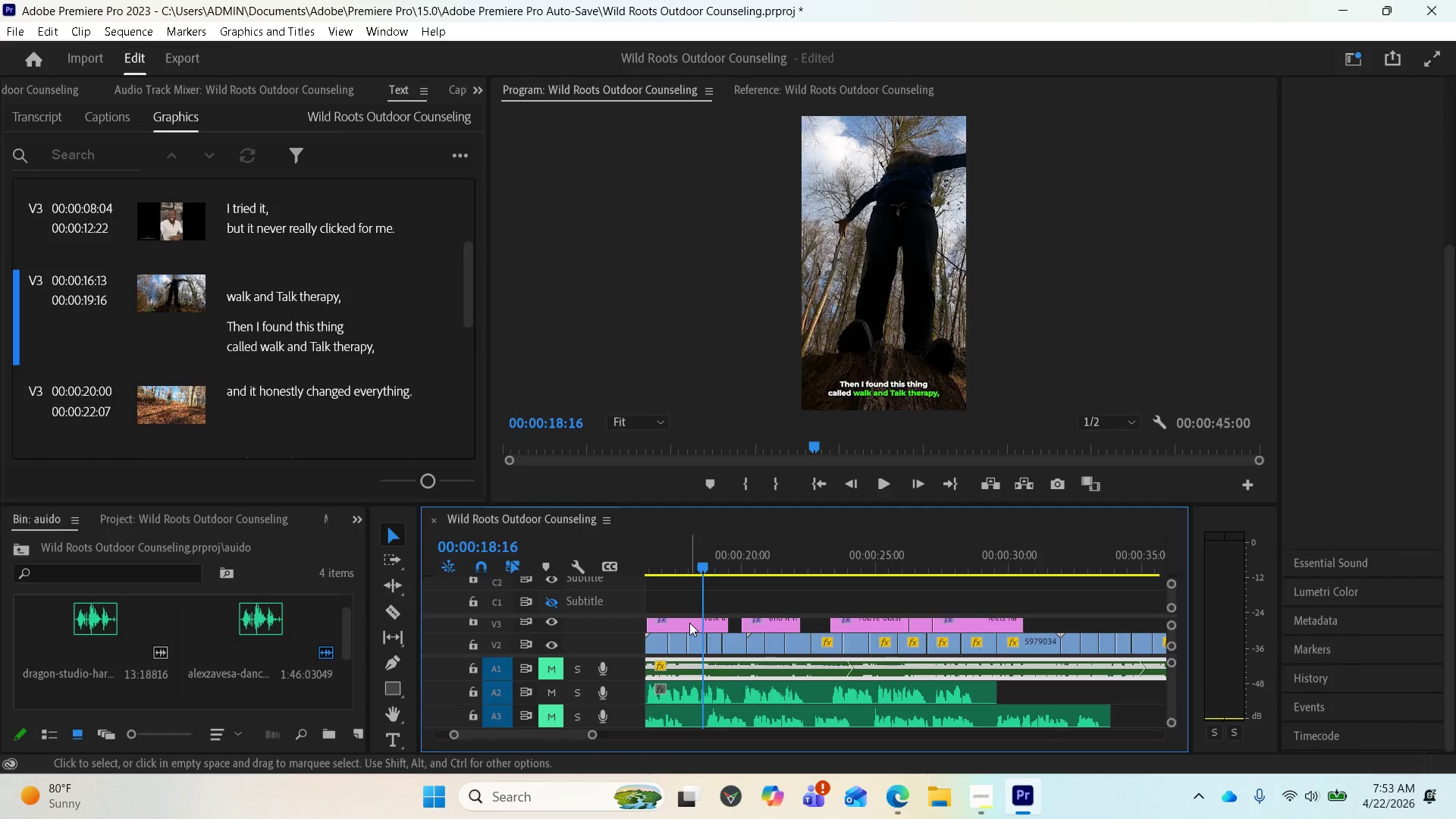 
left_click([689, 623])
 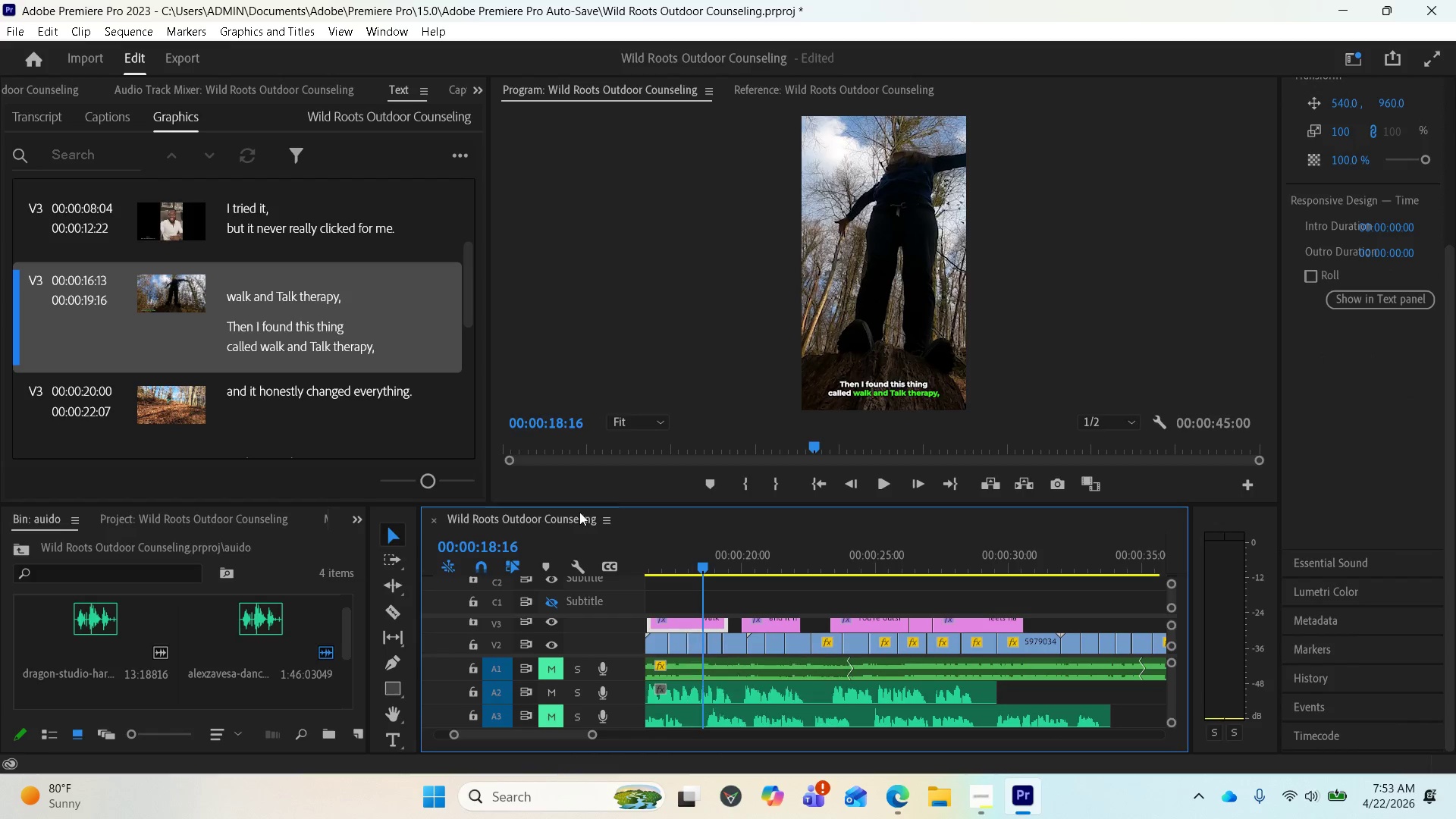 
wait(6.2)
 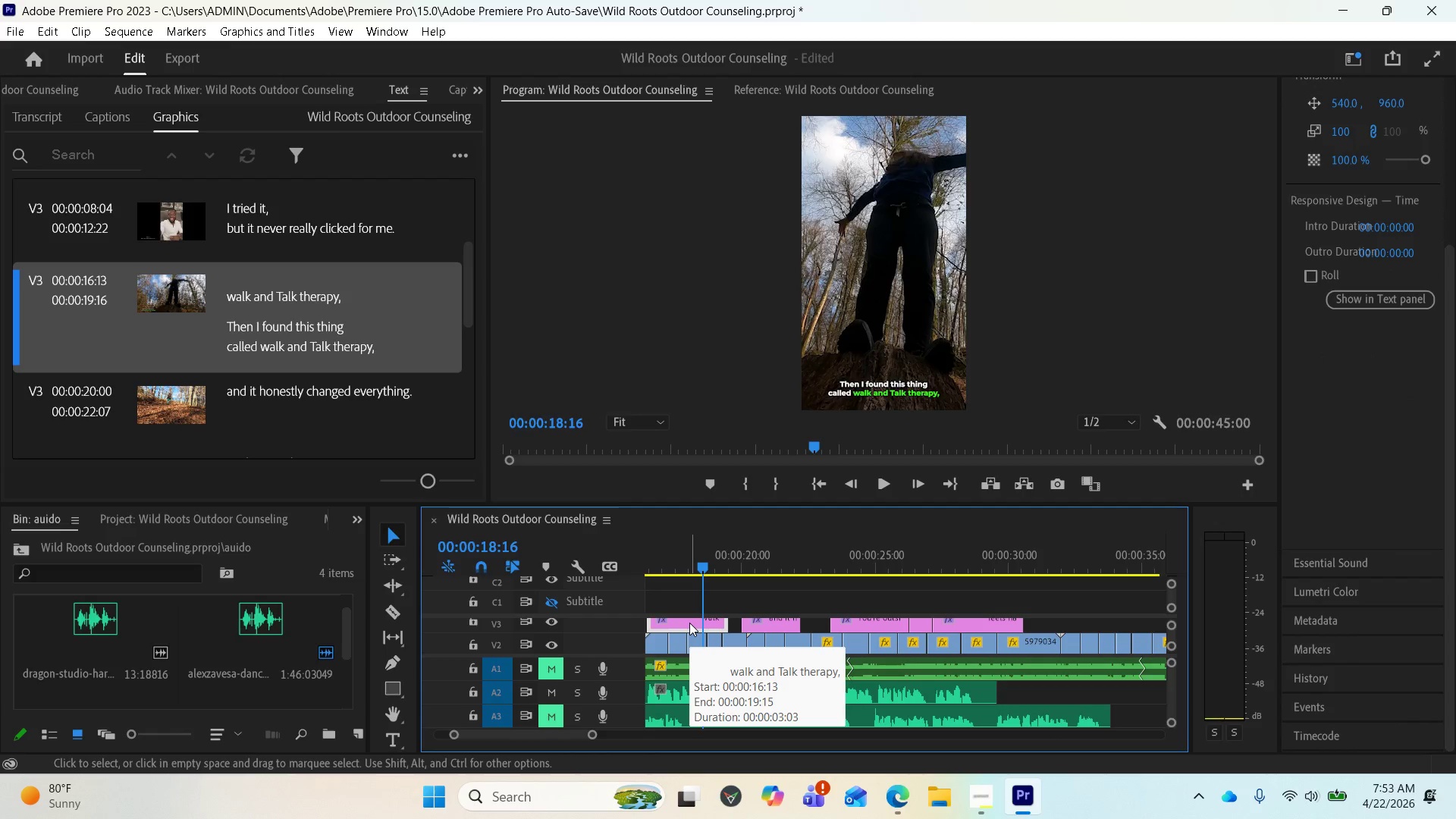 
left_click_drag(start_coordinate=[1451, 404], to_coordinate=[1455, 174])
 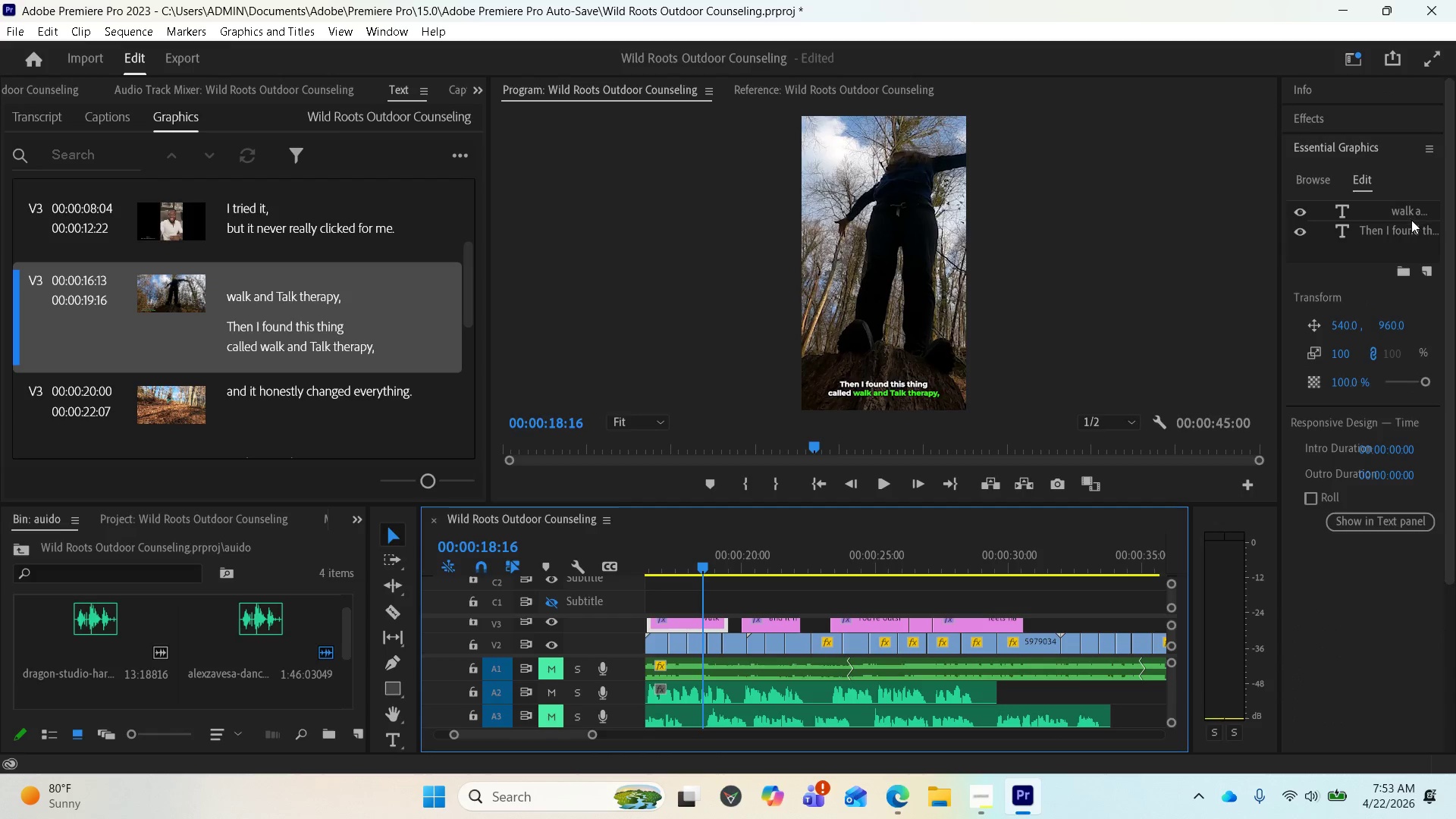 
left_click([1411, 221])
 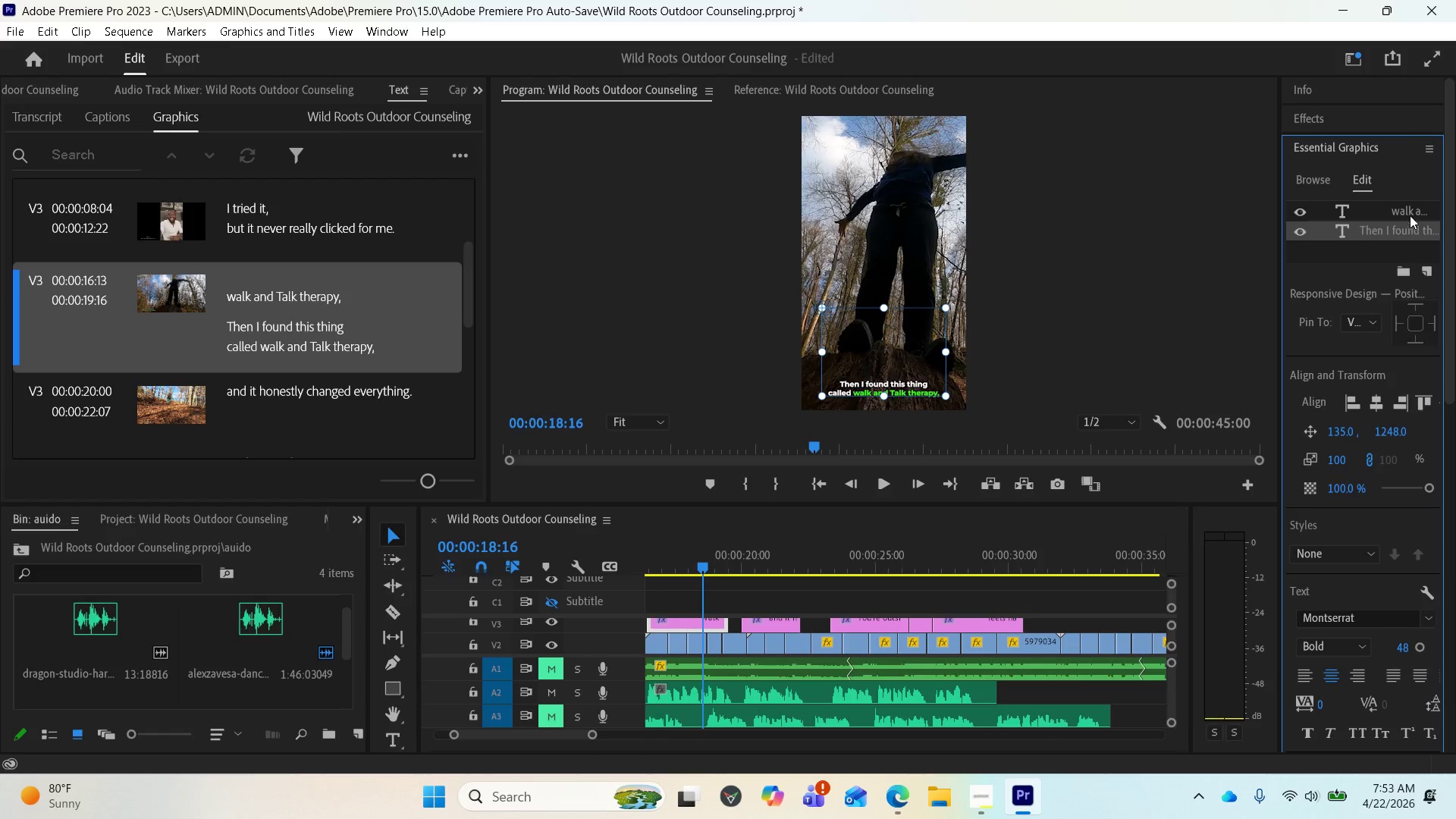 
left_click([1410, 214])
 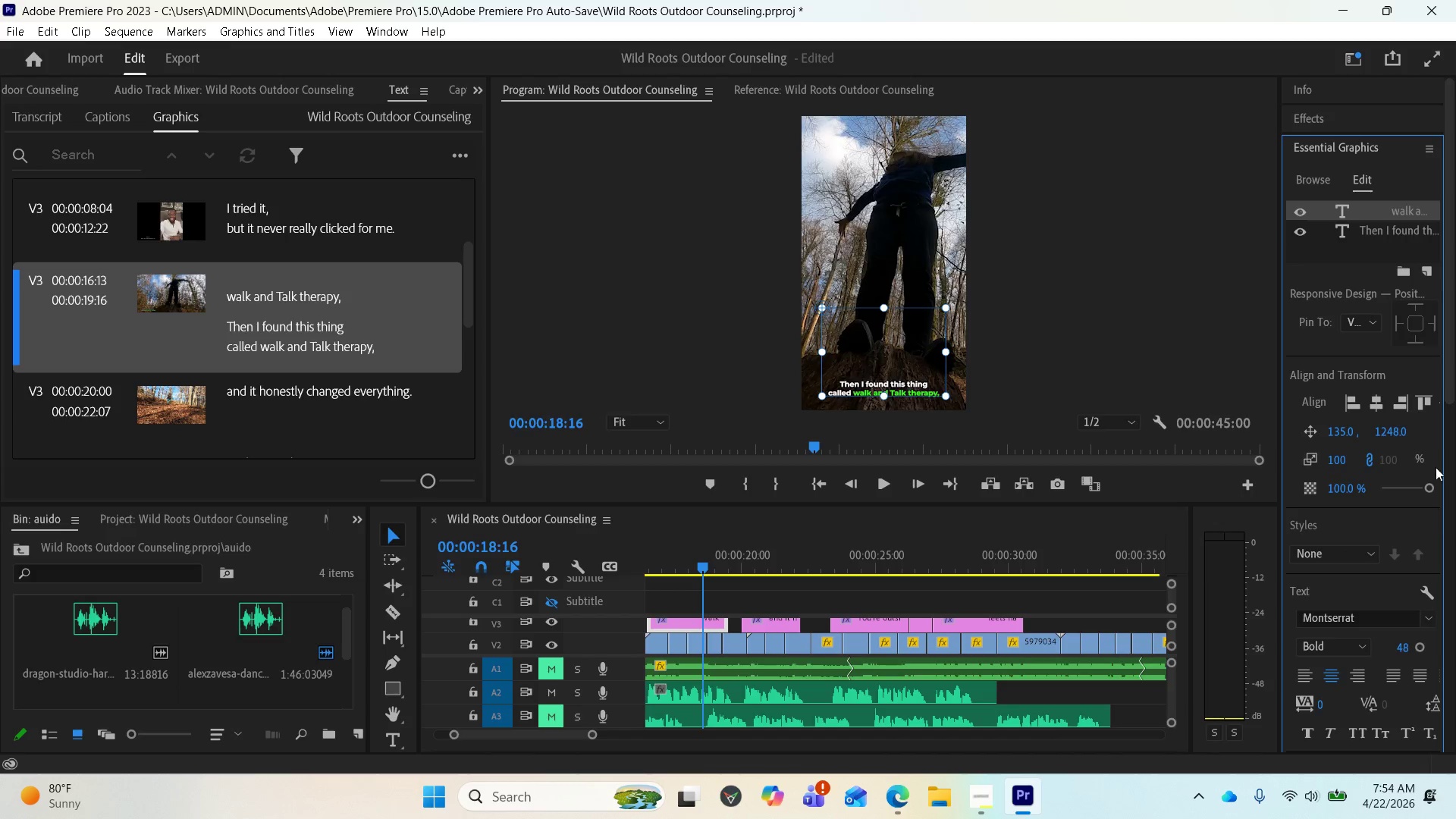 
left_click_drag(start_coordinate=[1448, 376], to_coordinate=[1432, 570])
 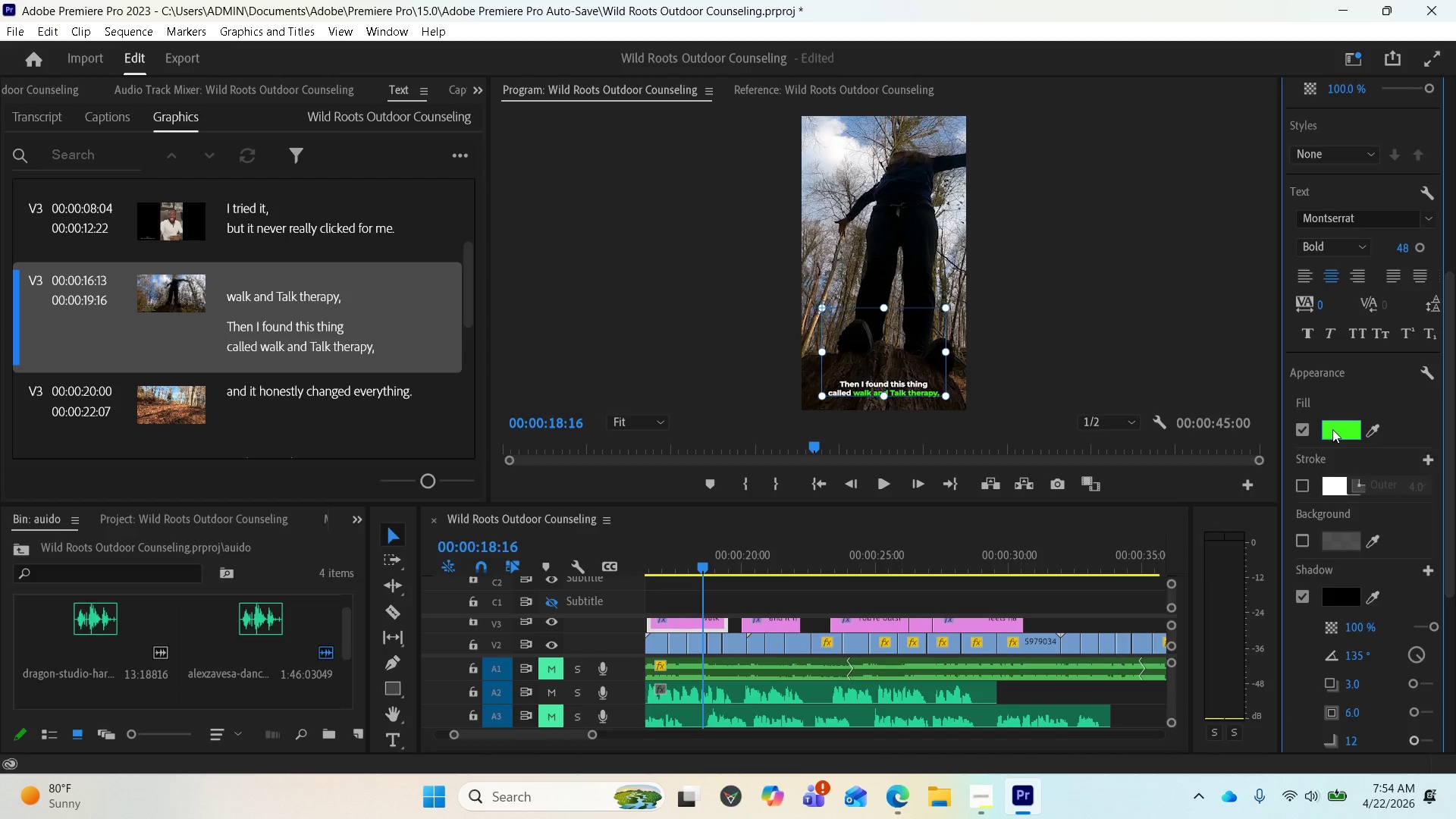 
left_click([1332, 429])
 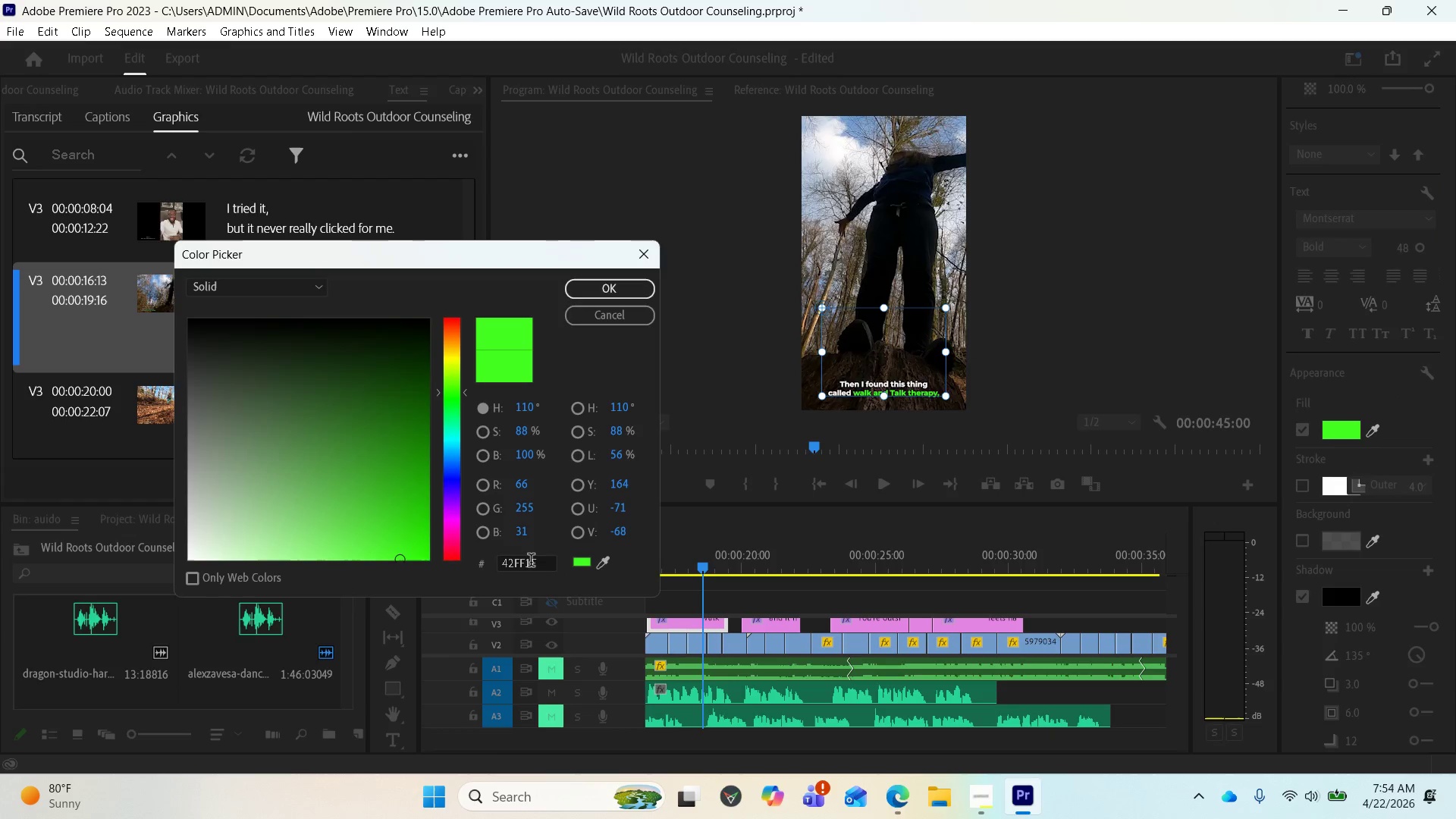 
left_click_drag(start_coordinate=[536, 560], to_coordinate=[515, 567])
 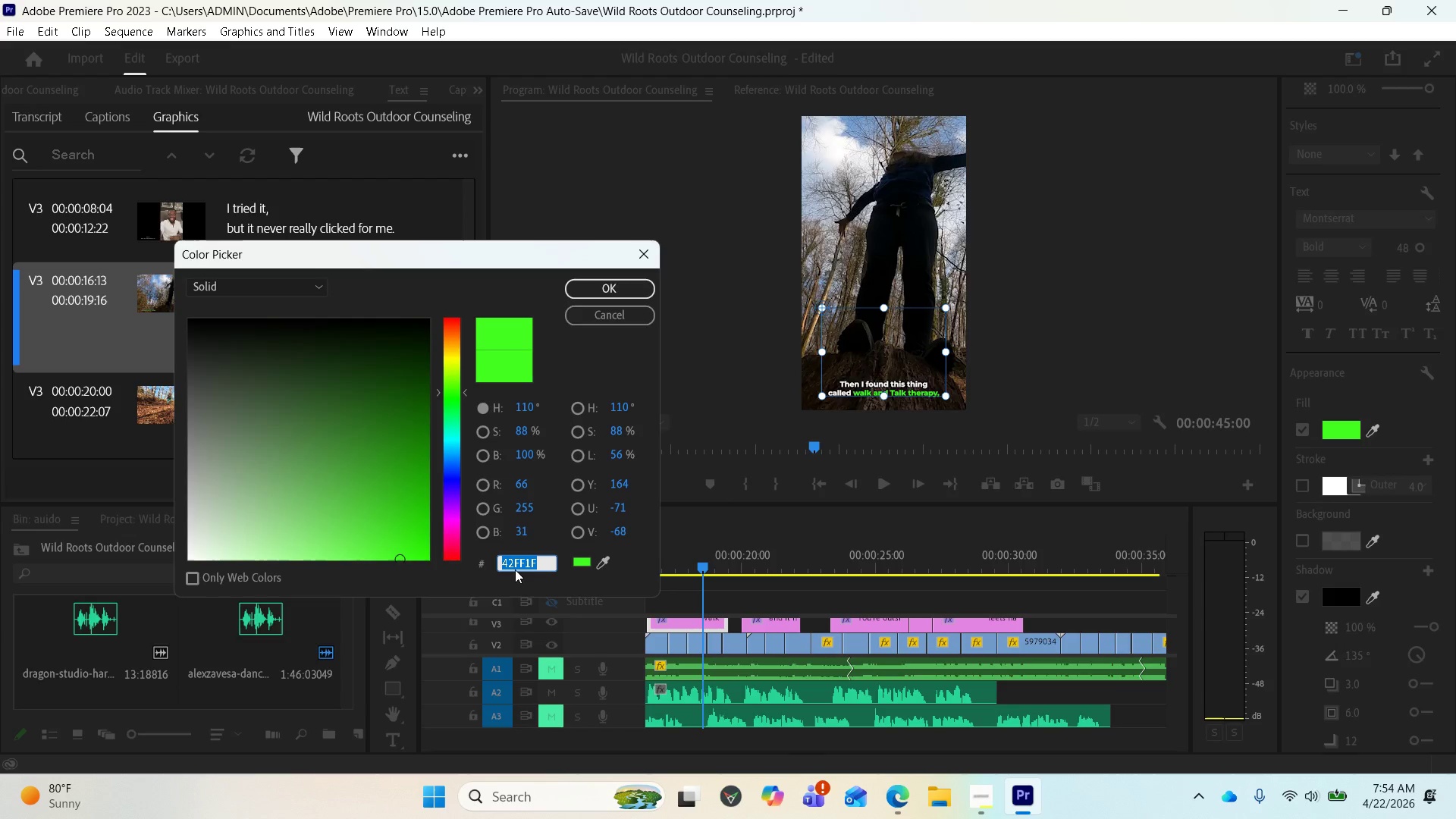 
key(Control+V)
 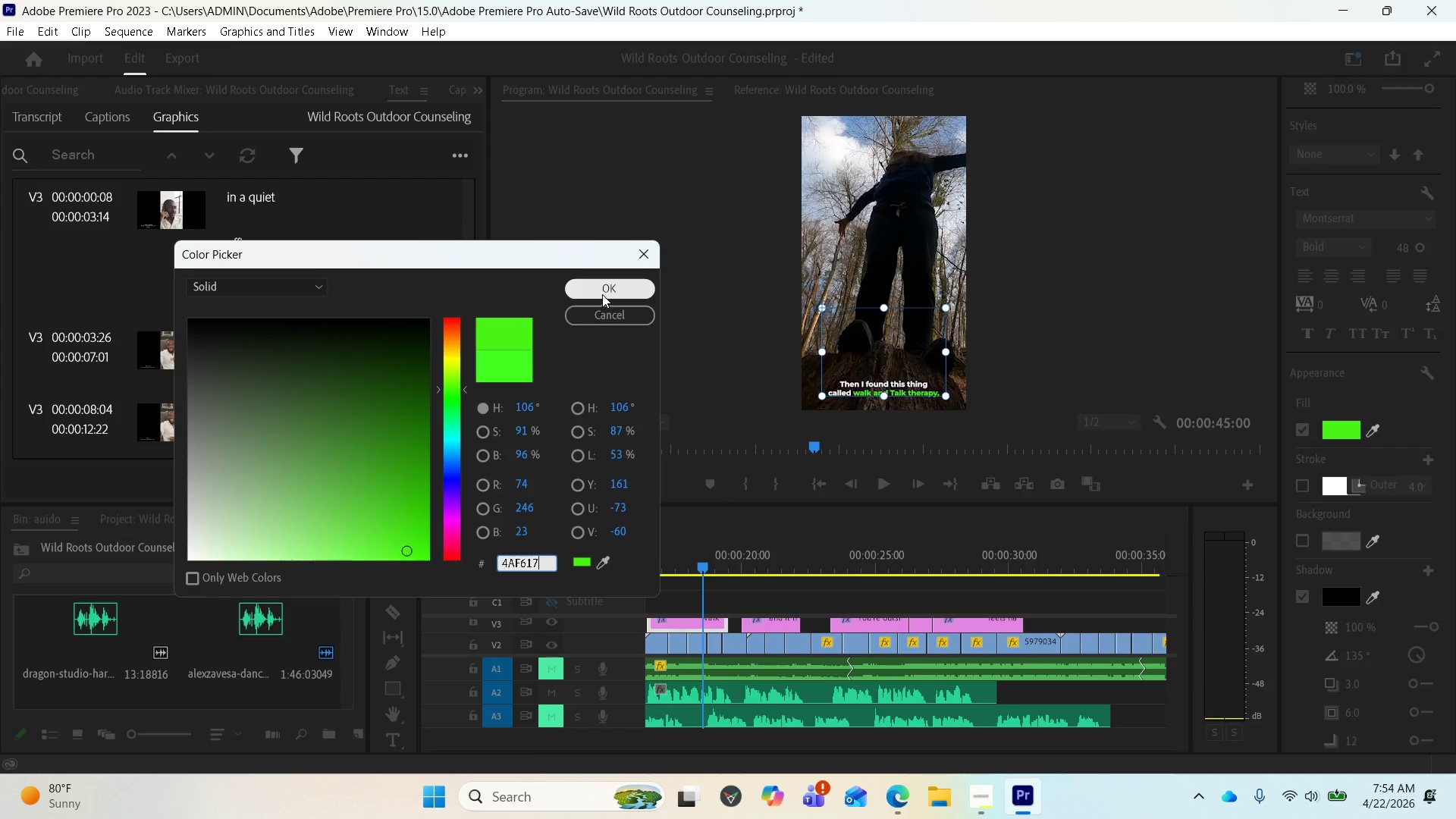 
left_click([603, 290])
 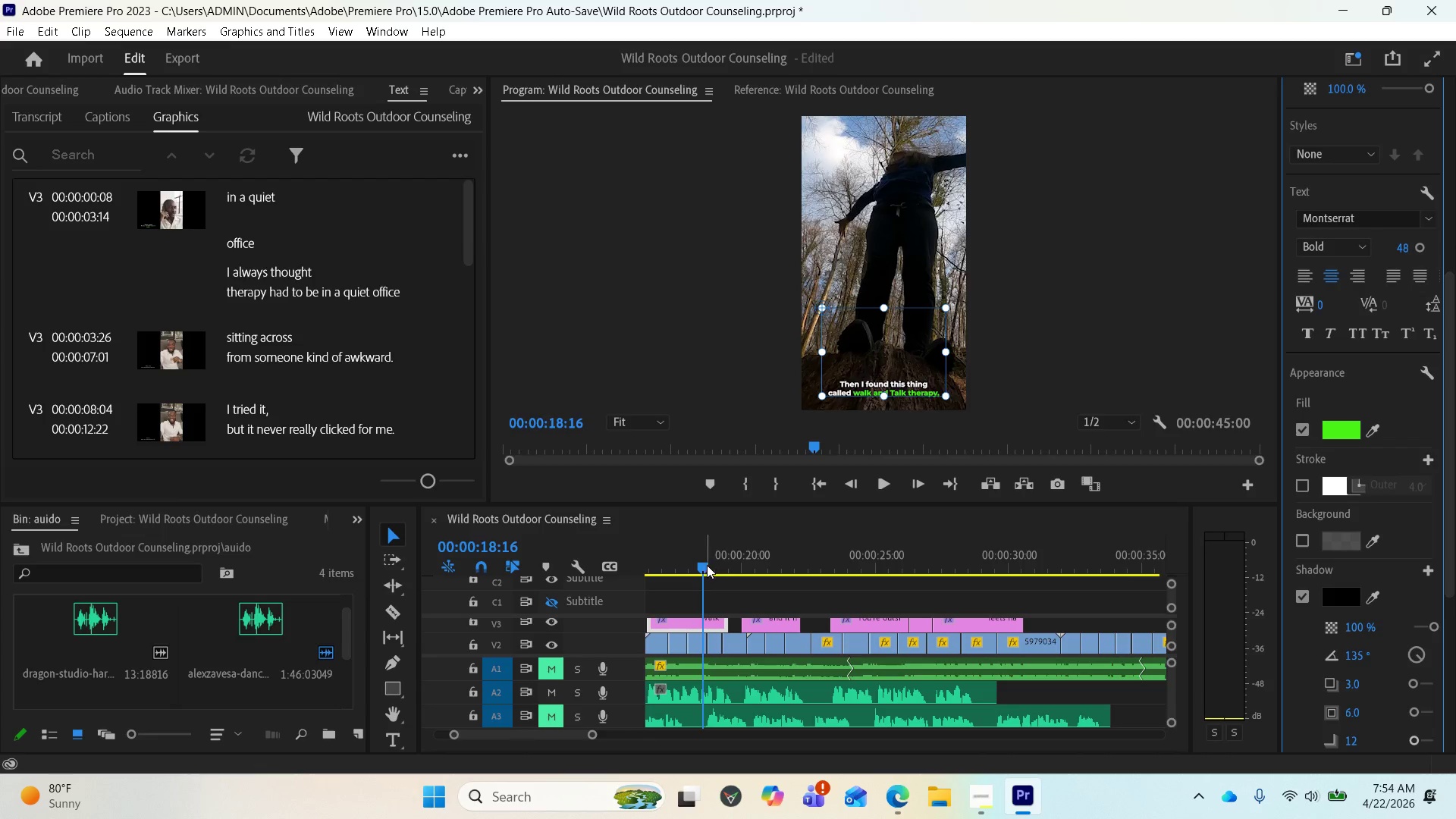 
left_click_drag(start_coordinate=[702, 565], to_coordinate=[671, 551])